 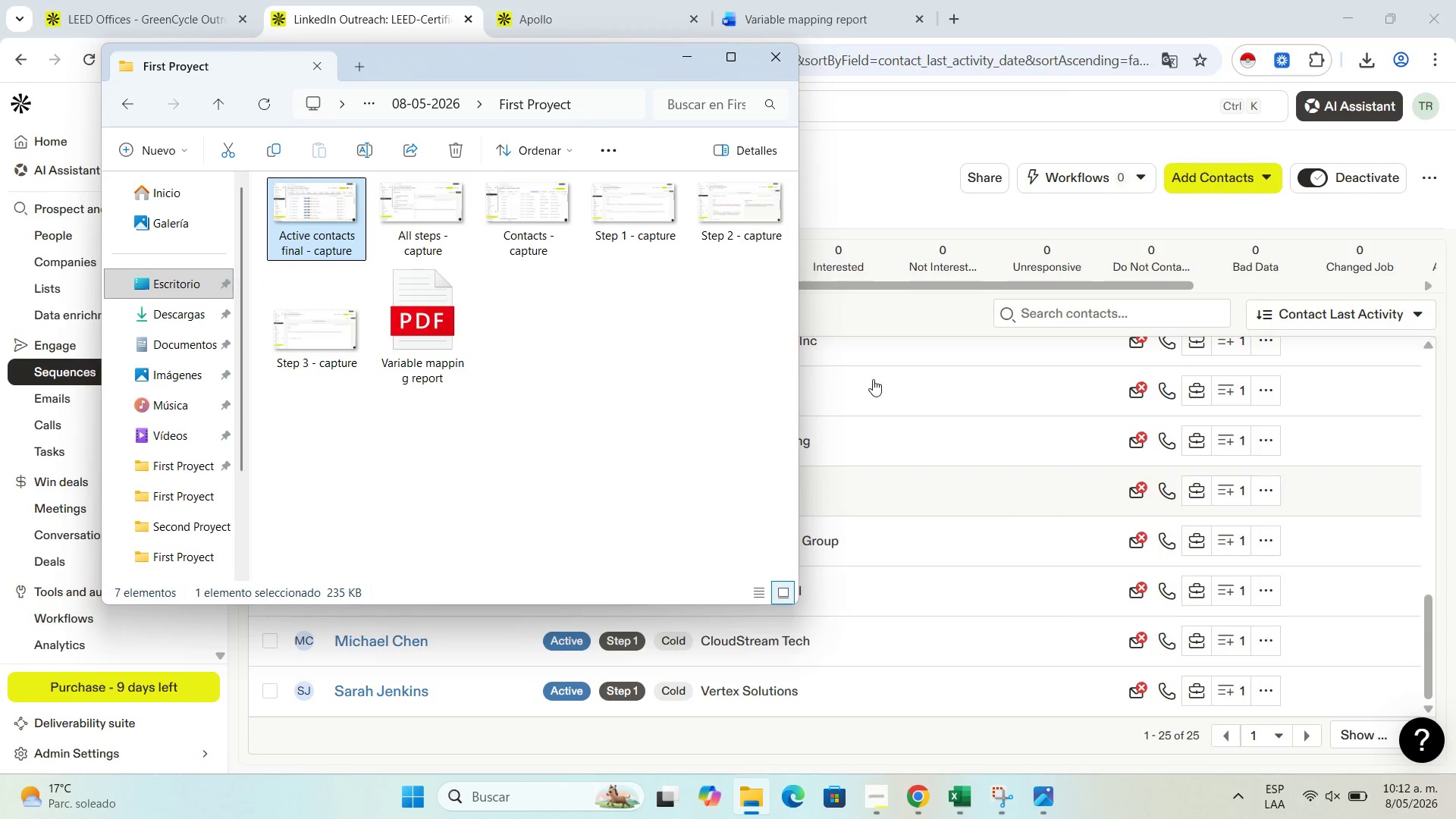 
double_click([344, 240])
 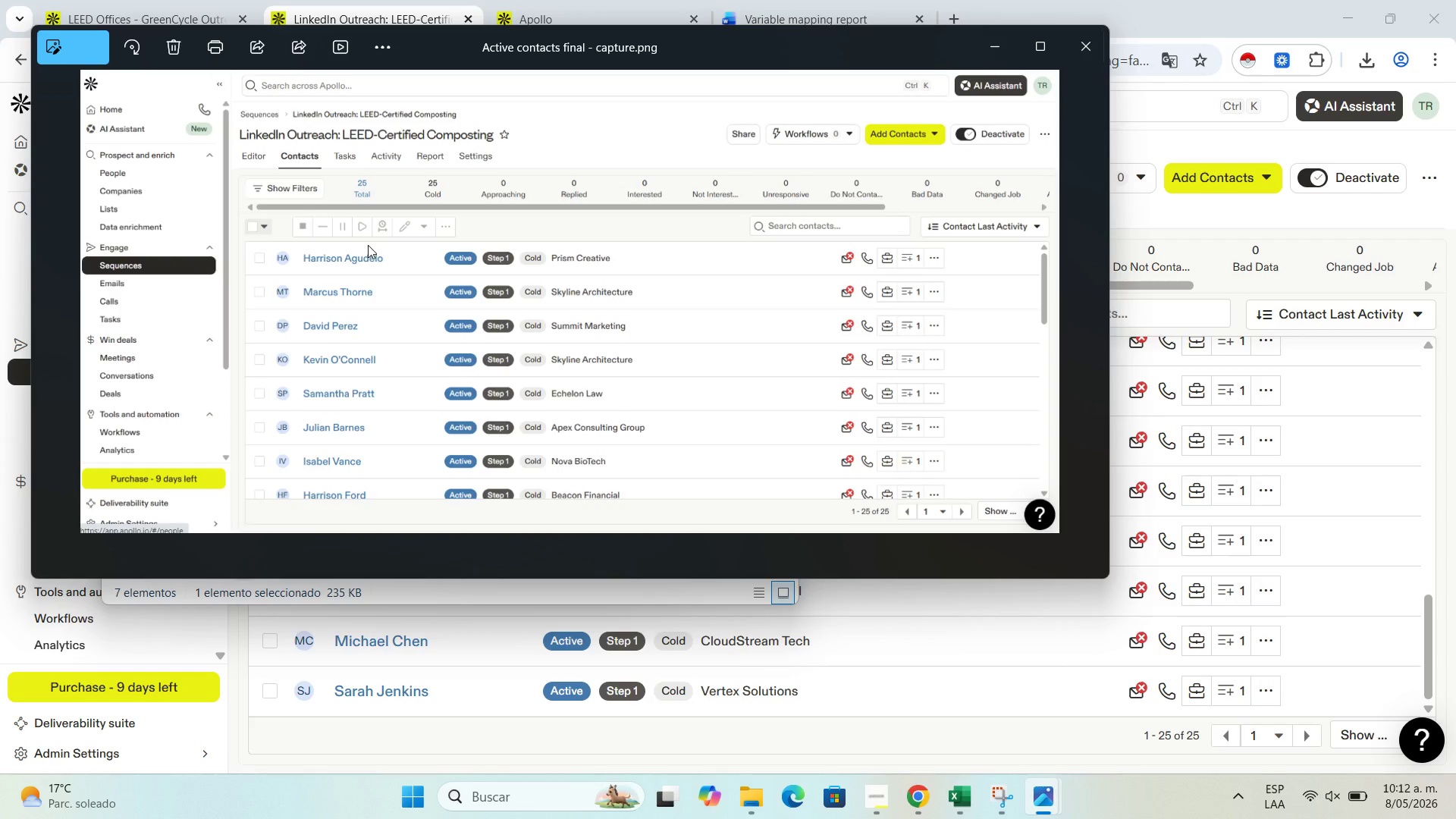 
scroll: coordinate [896, 421], scroll_direction: down, amount: 2.0
 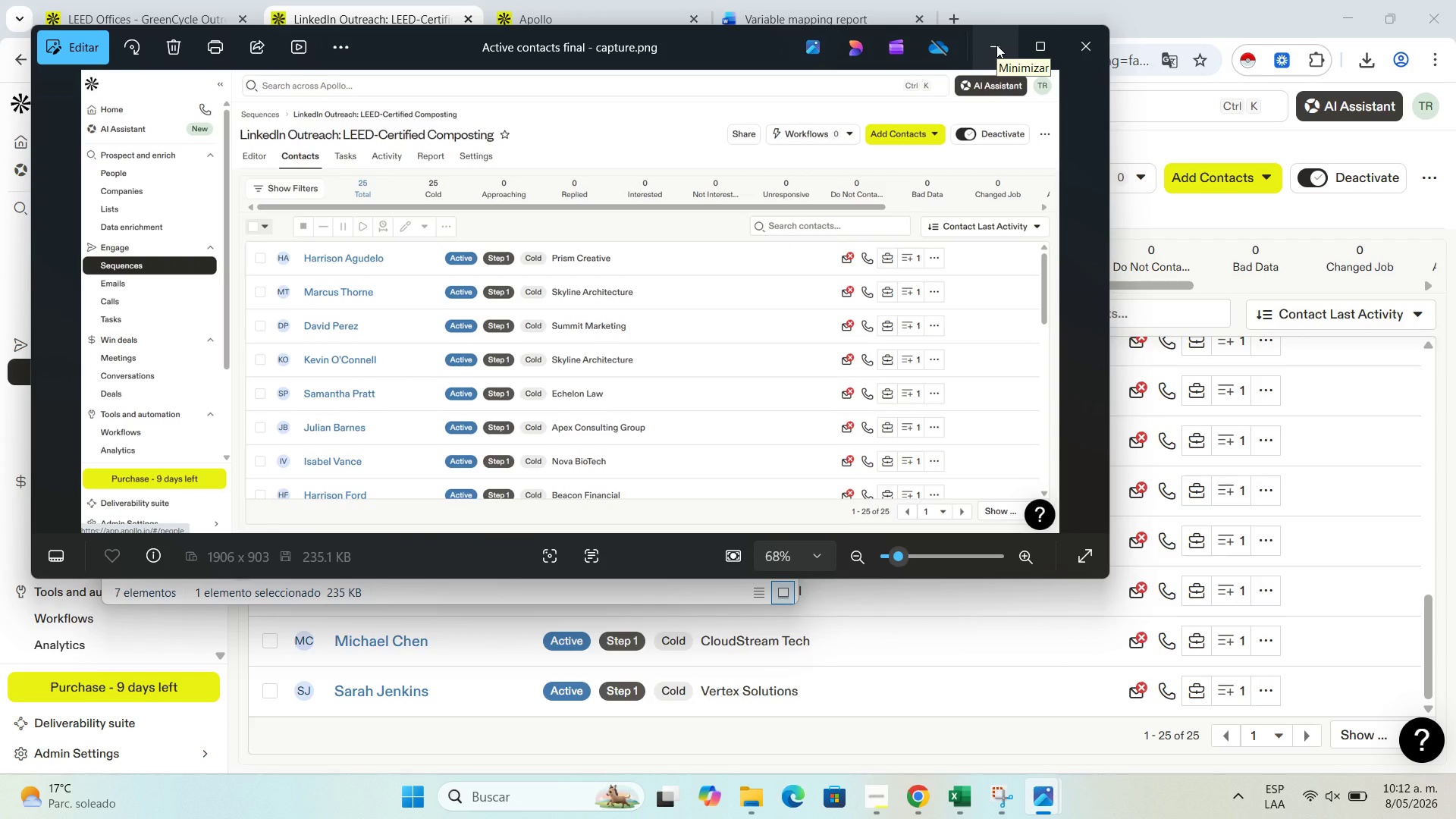 
wait(5.28)
 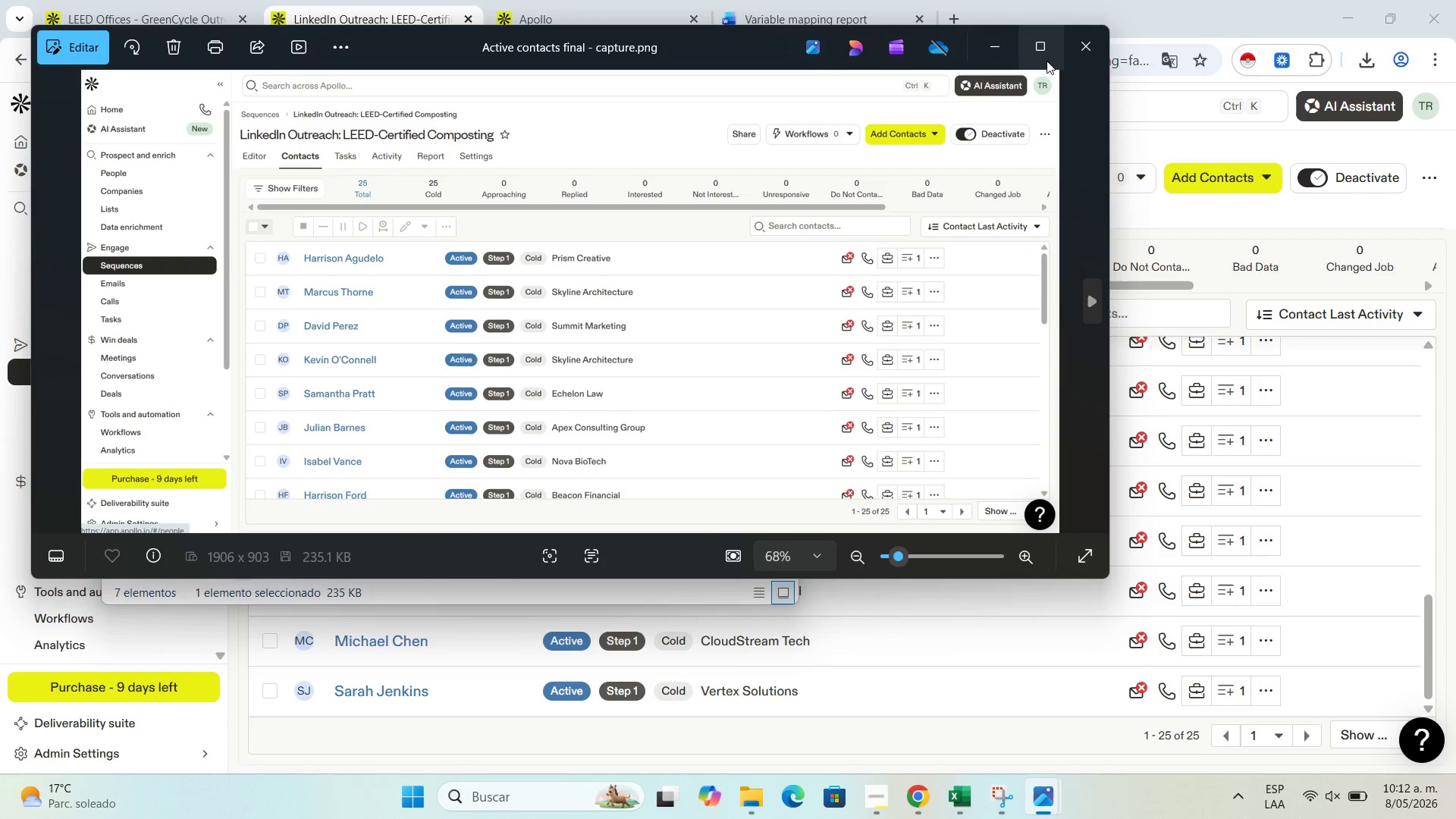 
left_click([1035, 43])
 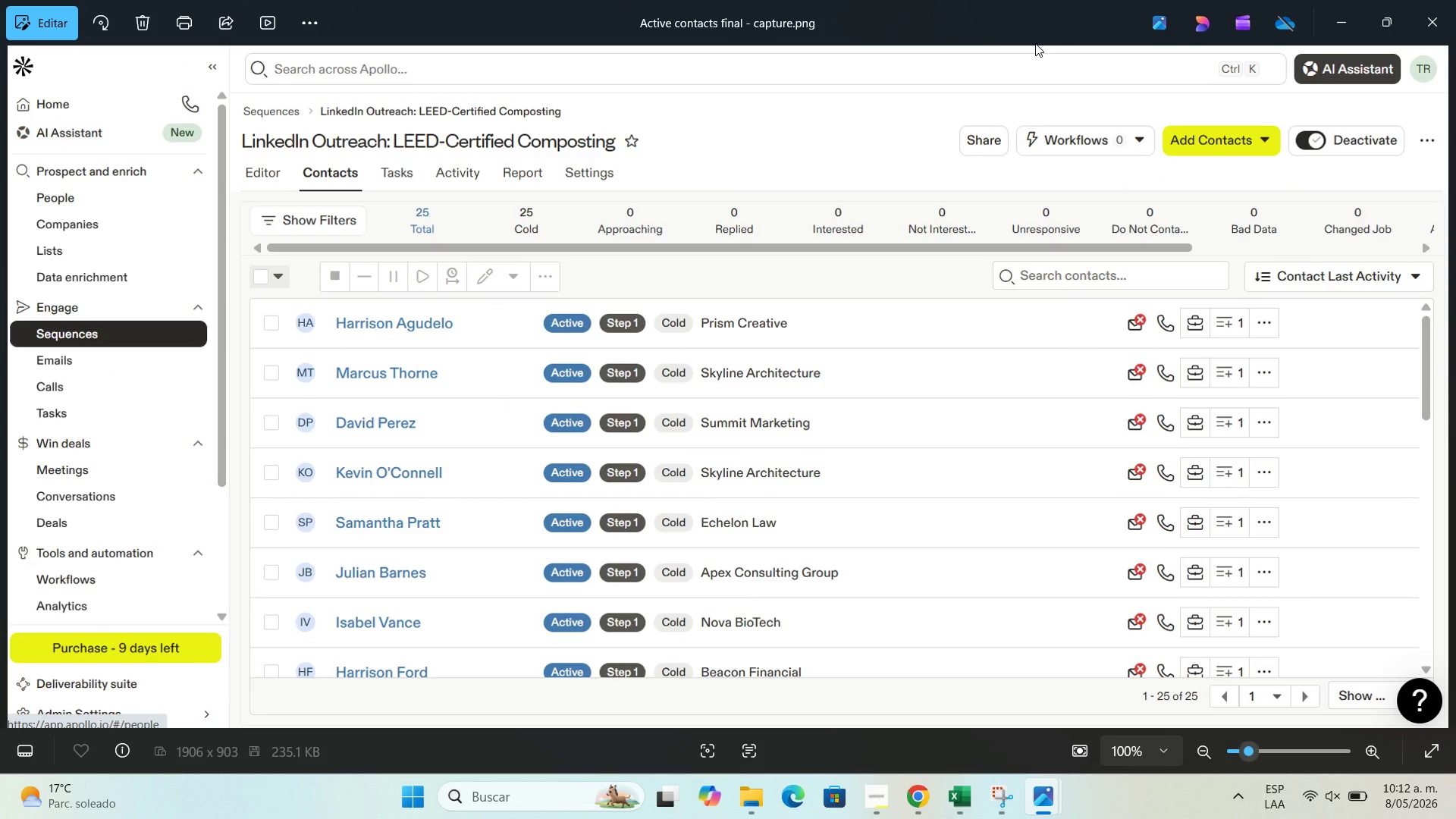 
wait(17.66)
 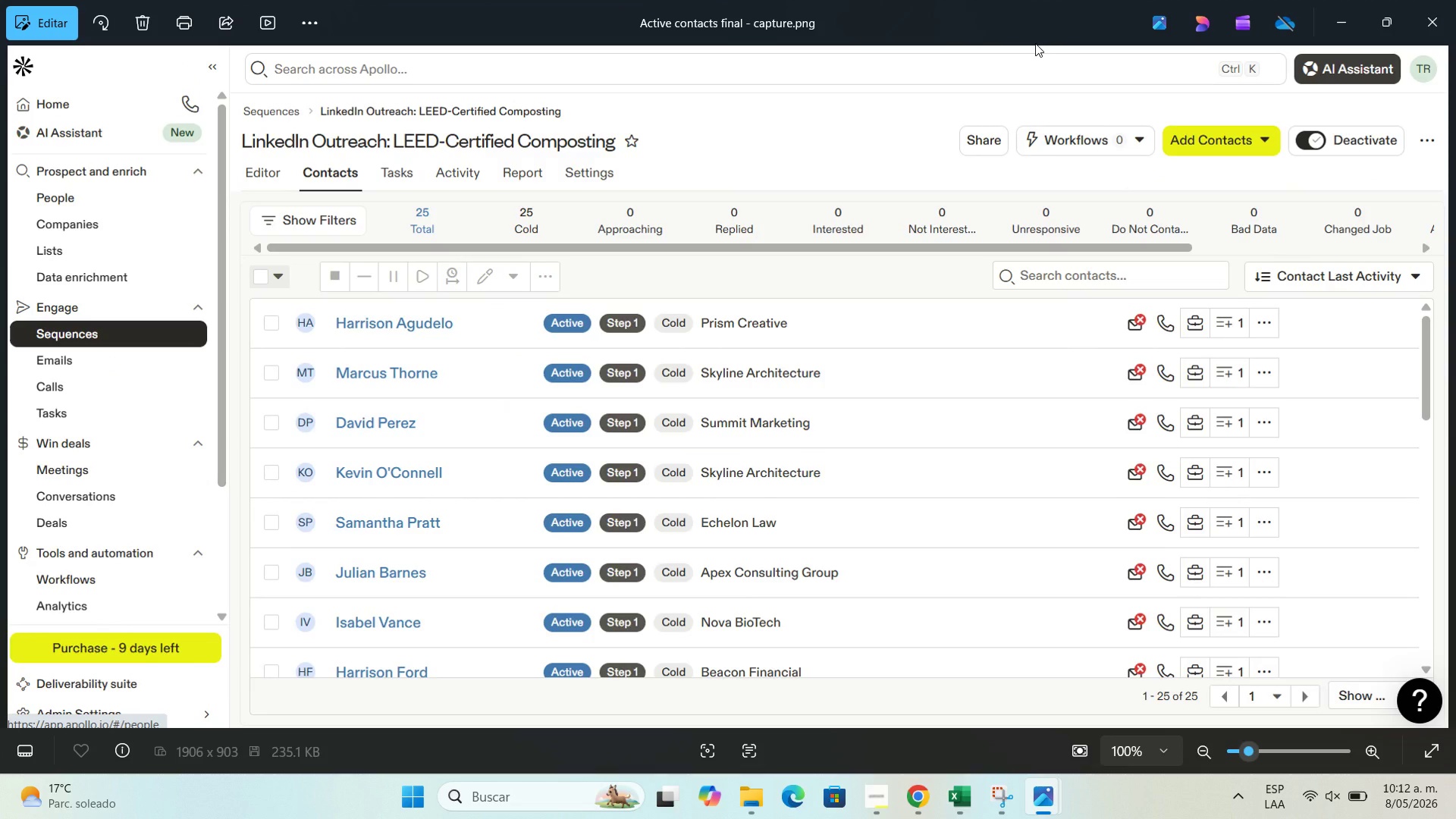 
left_click([1455, 0])
 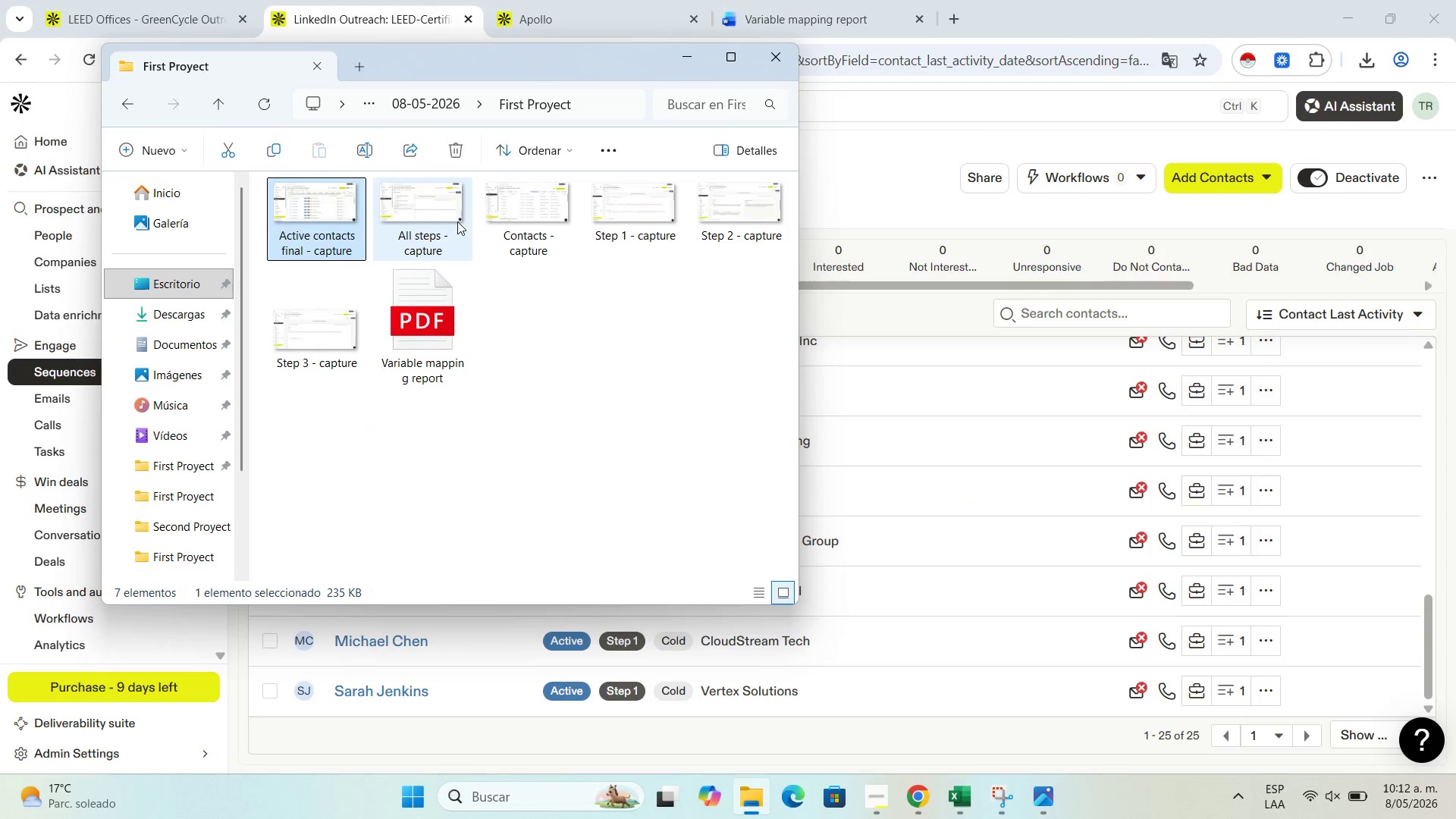 
double_click([457, 221])
 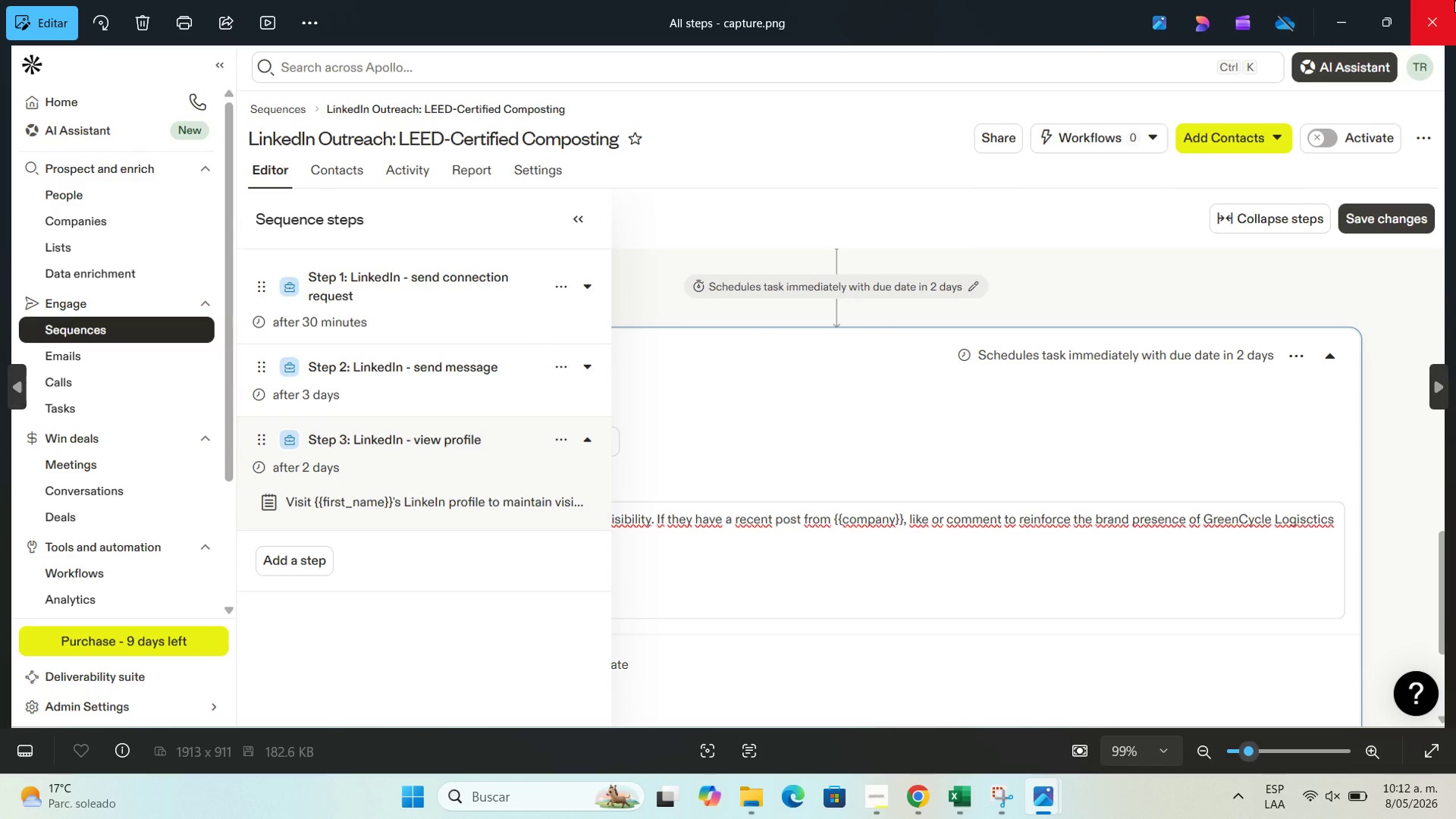 
left_click([1454, 0])
 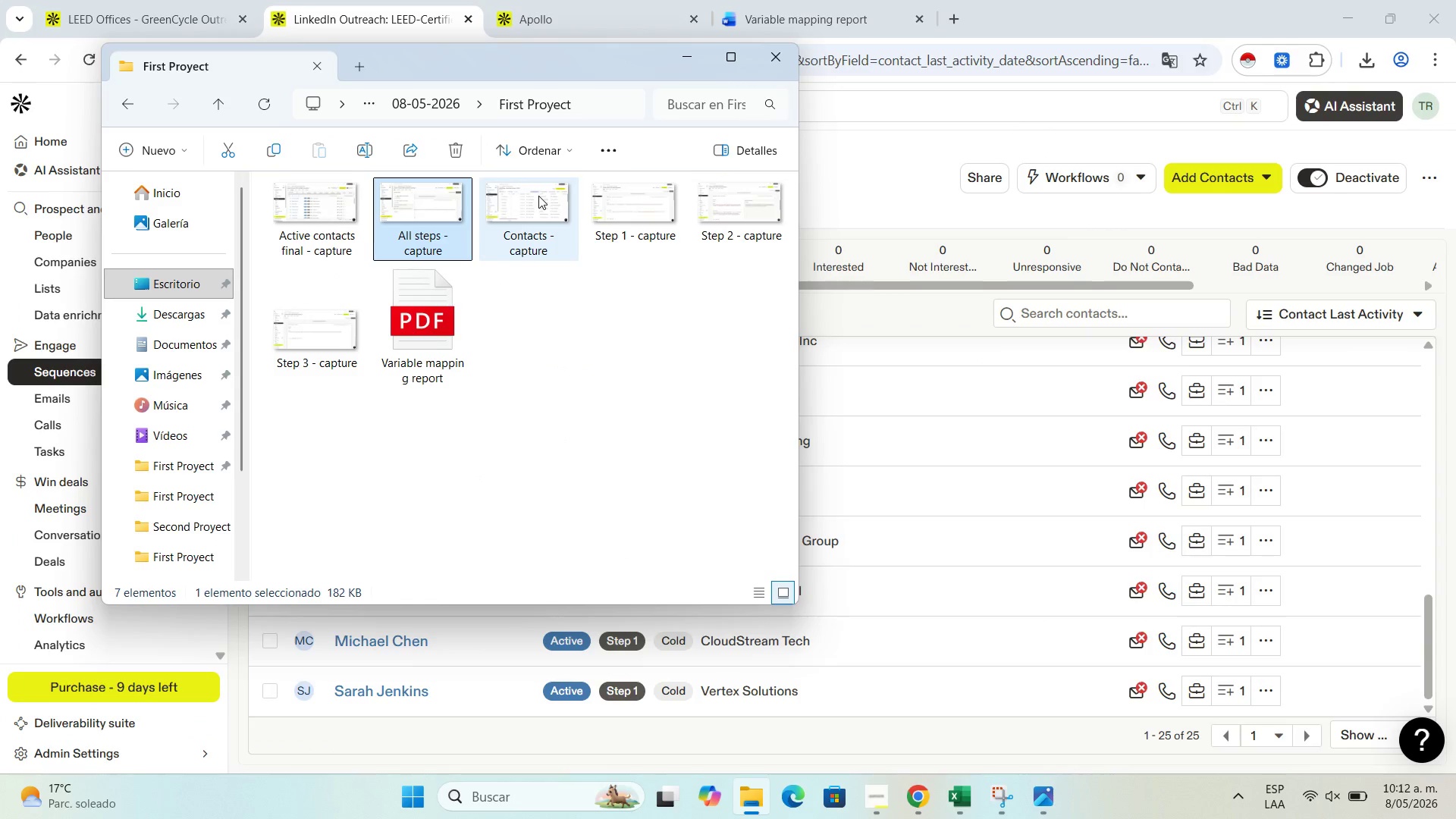 
double_click([538, 196])
 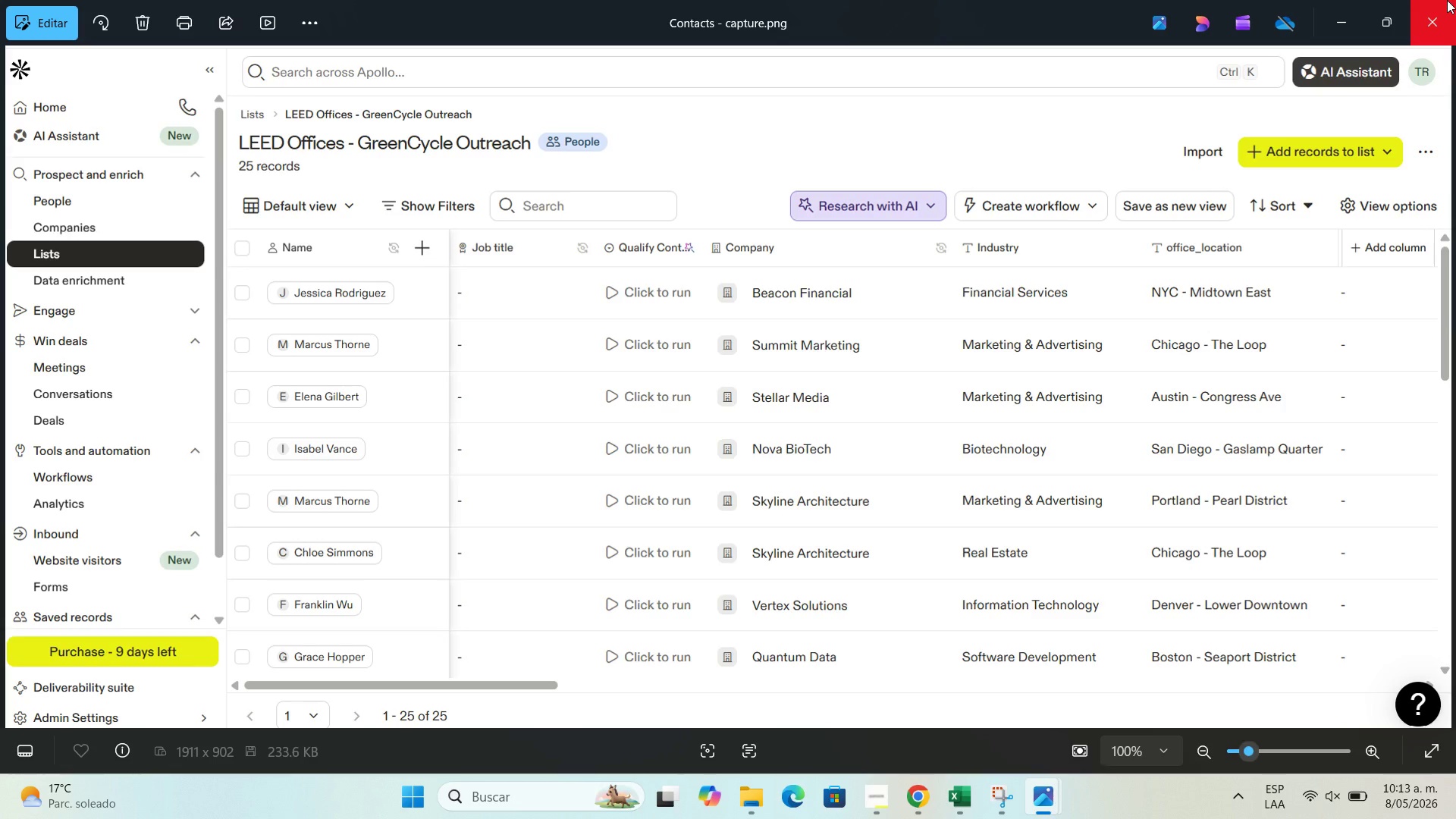 
wait(27.66)
 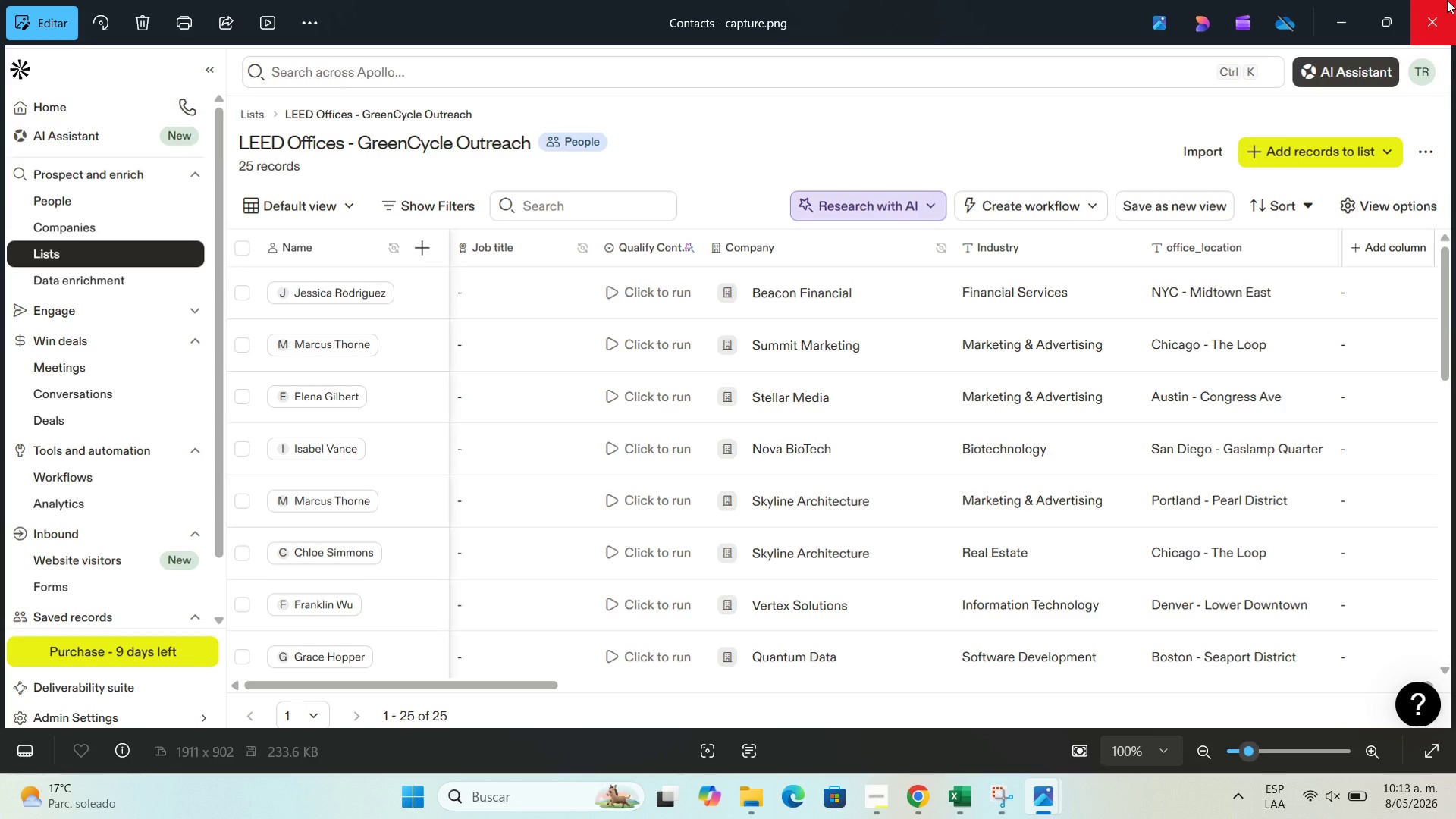 
scroll: coordinate [948, 351], scroll_direction: down, amount: 1.0
 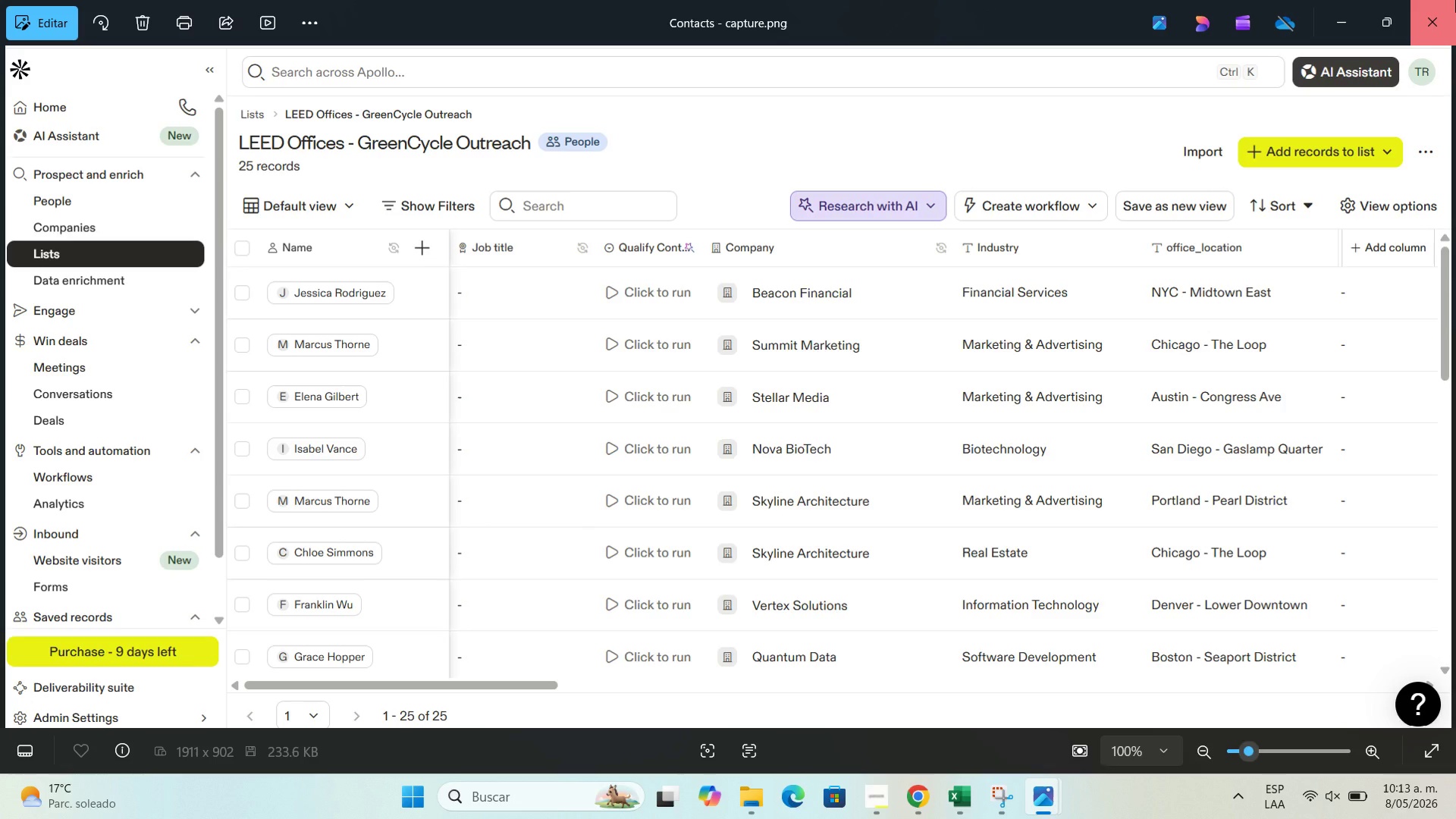 
left_click([1455, 0])
 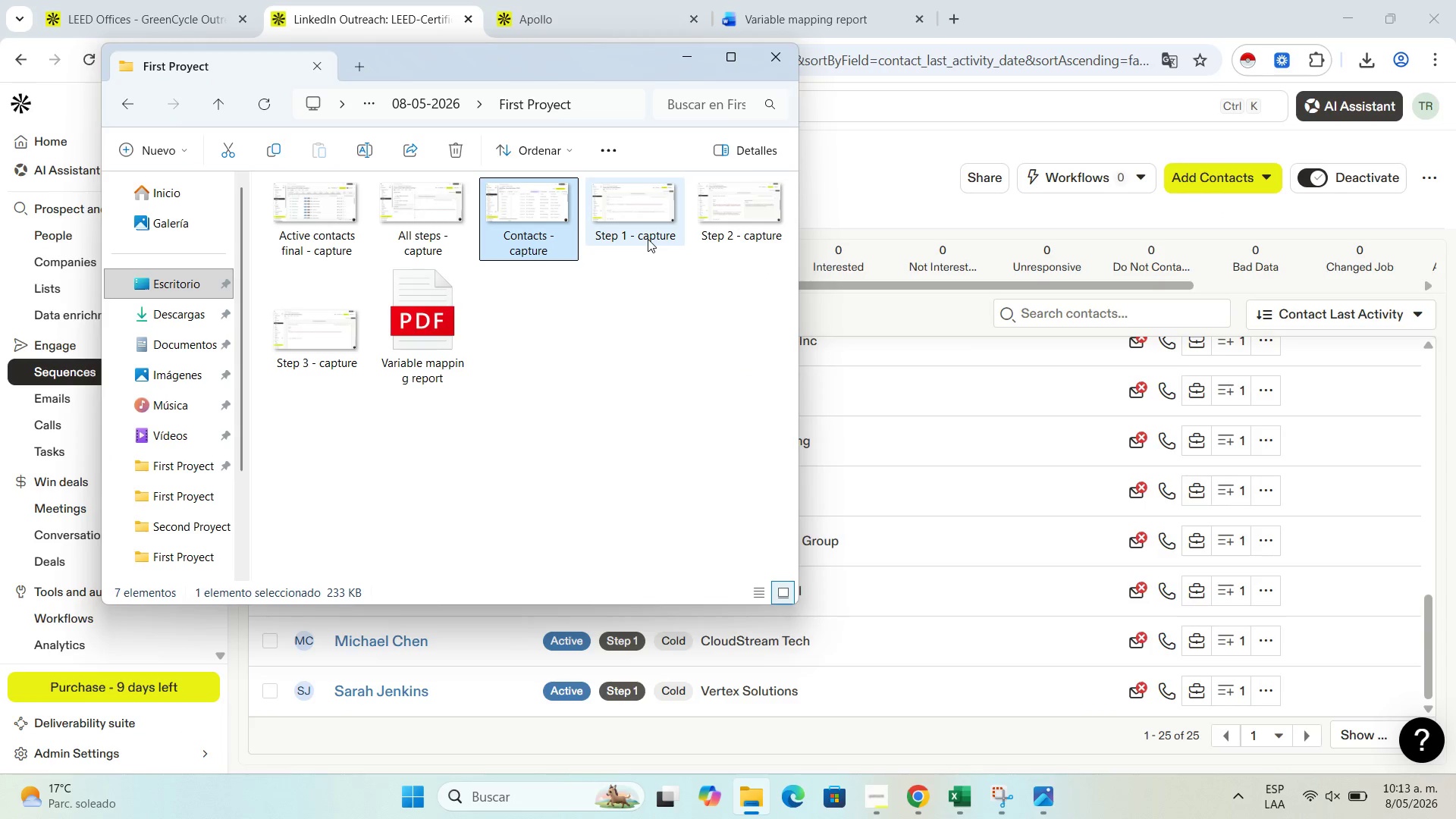 
double_click([648, 239])
 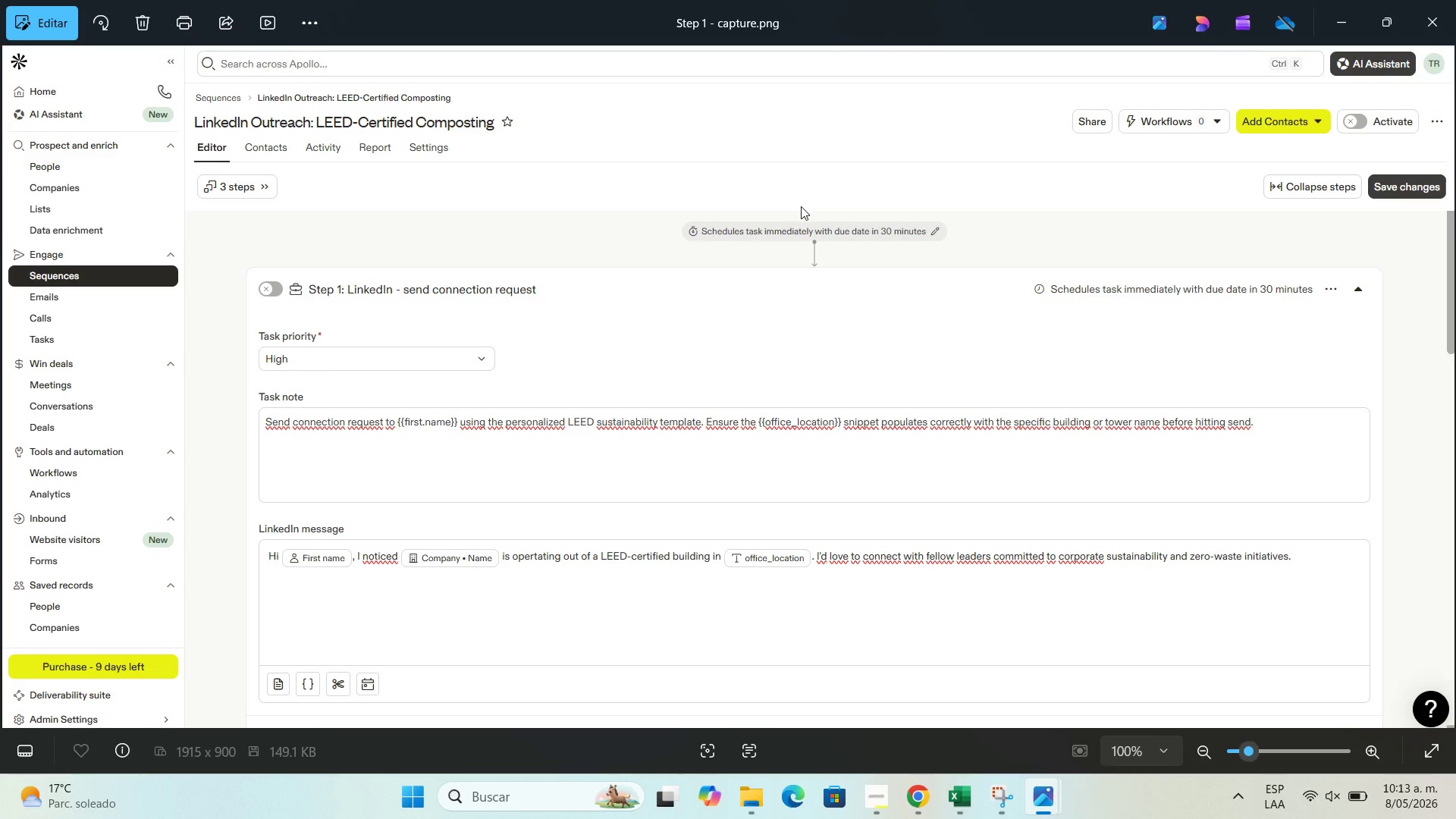 
wait(17.89)
 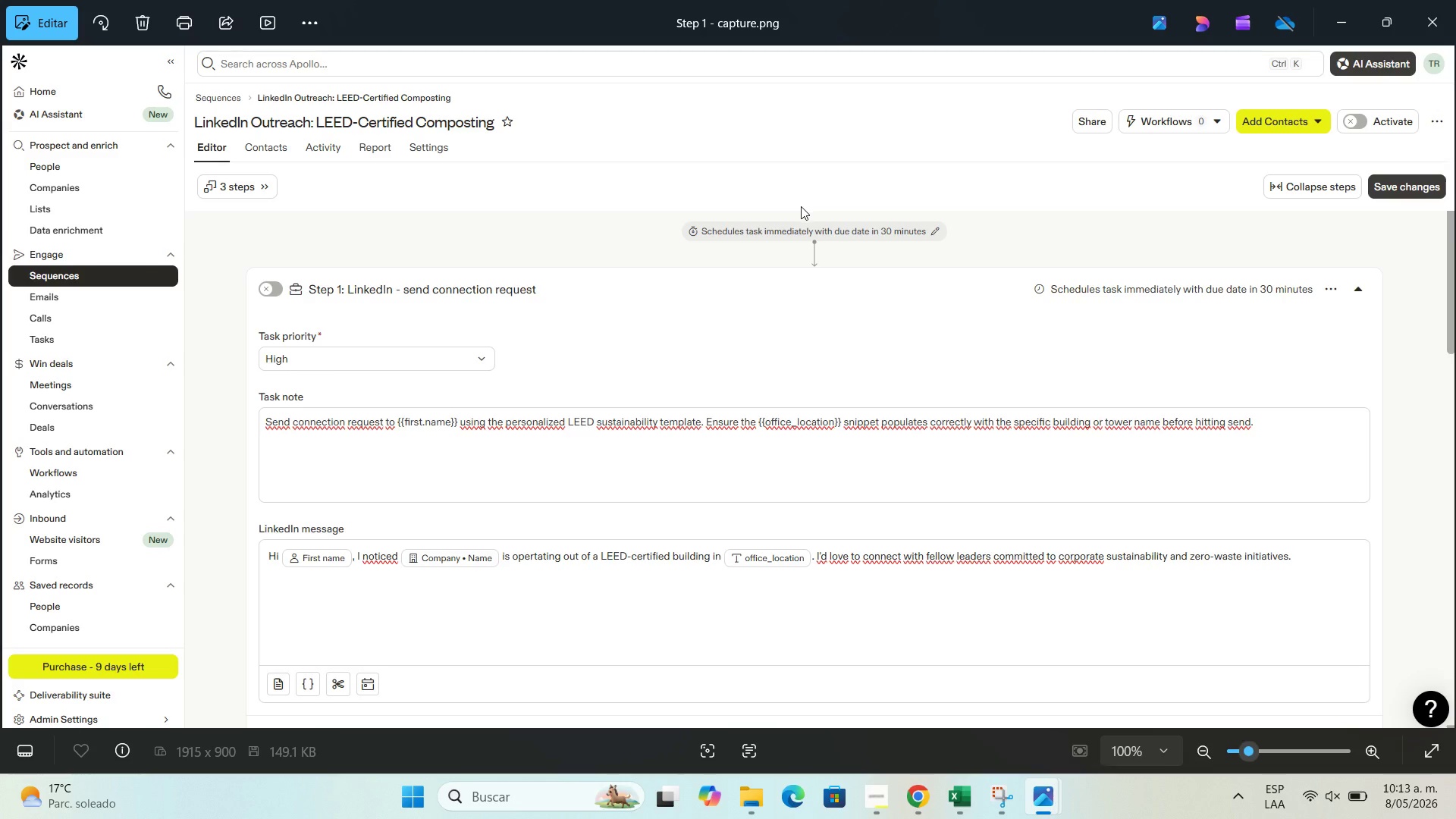 
left_click([1455, 0])
 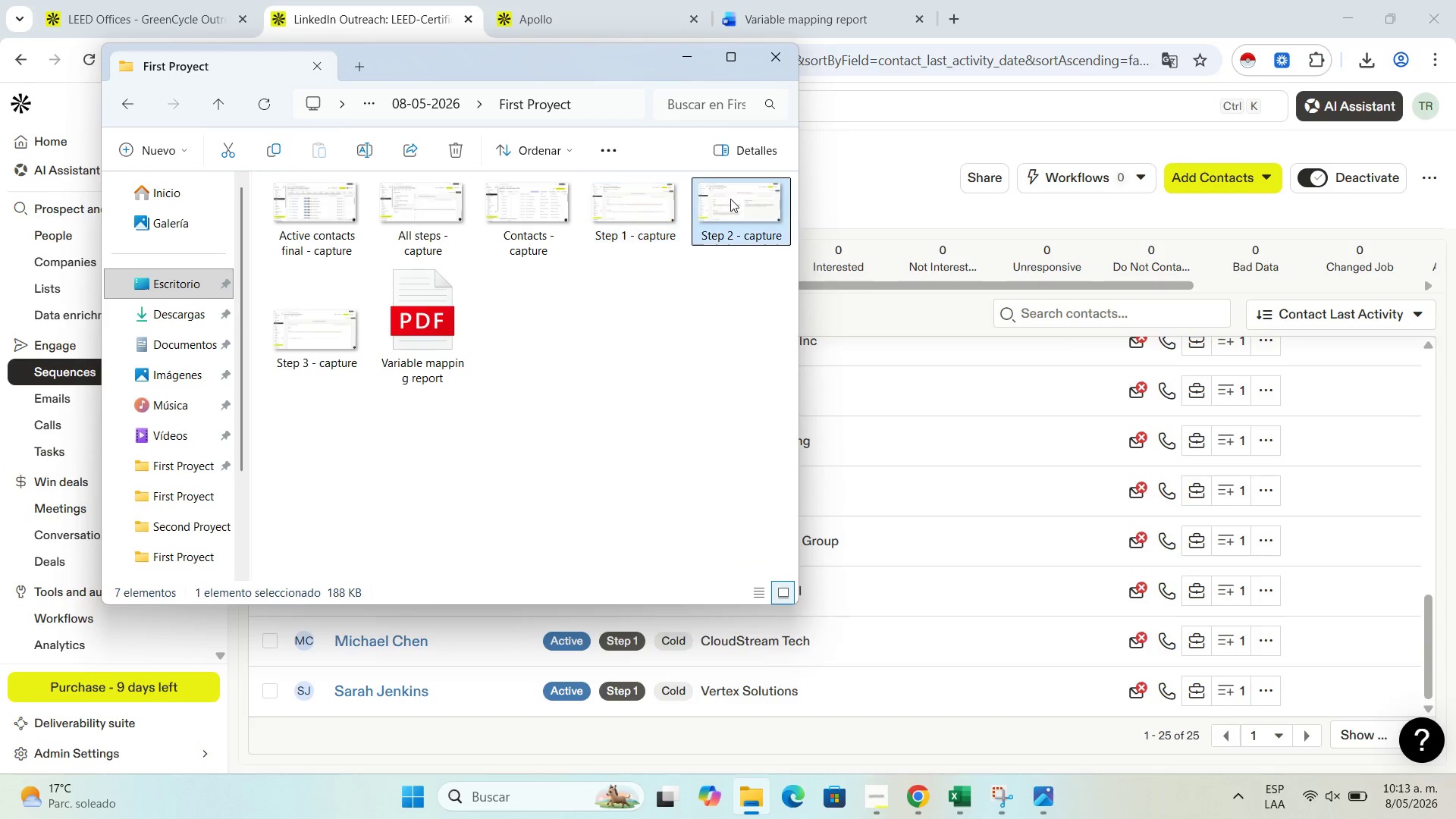 
double_click([730, 199])
 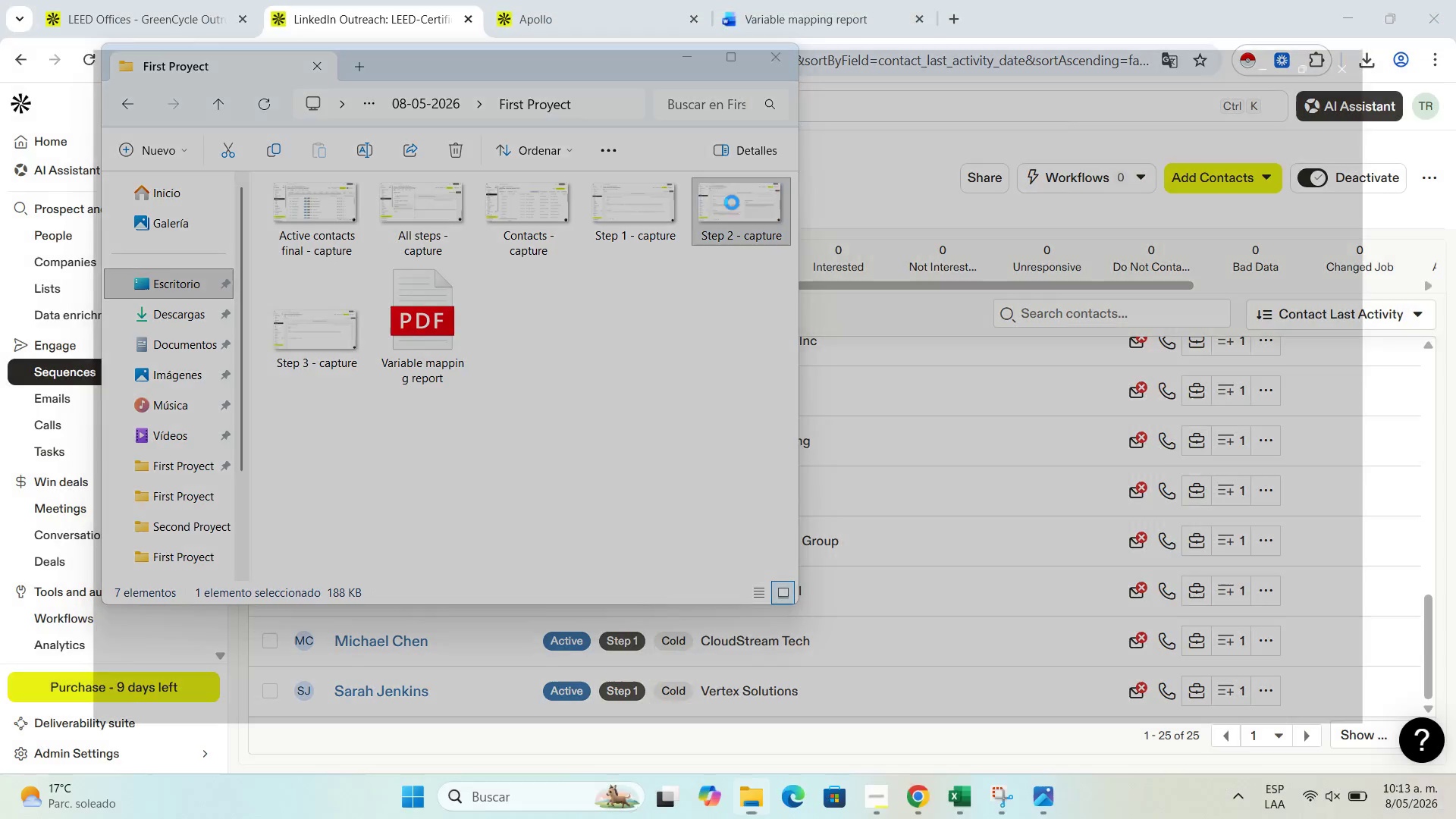 
mouse_move([1454, 0])
 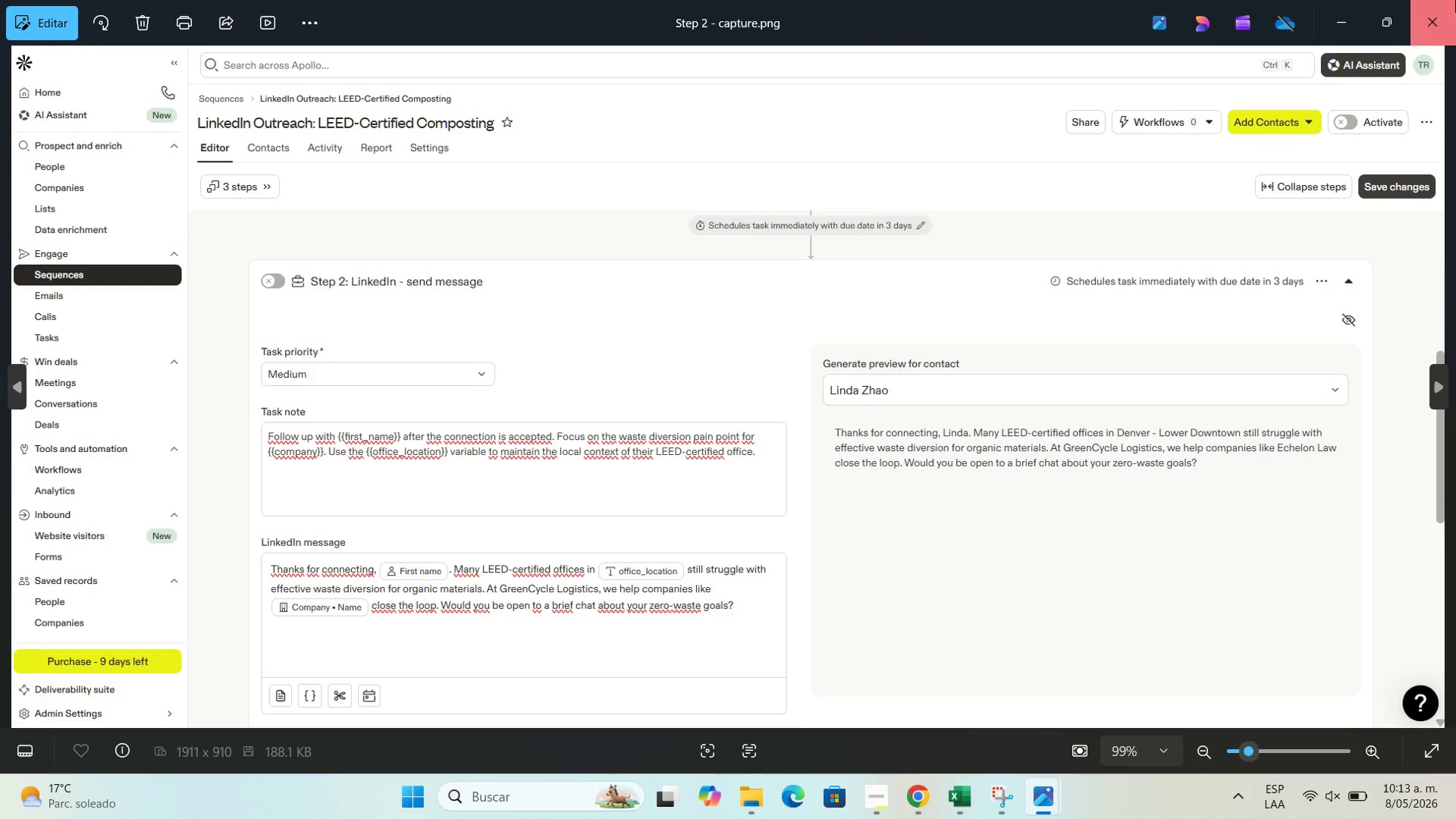 
left_click([1455, 0])
 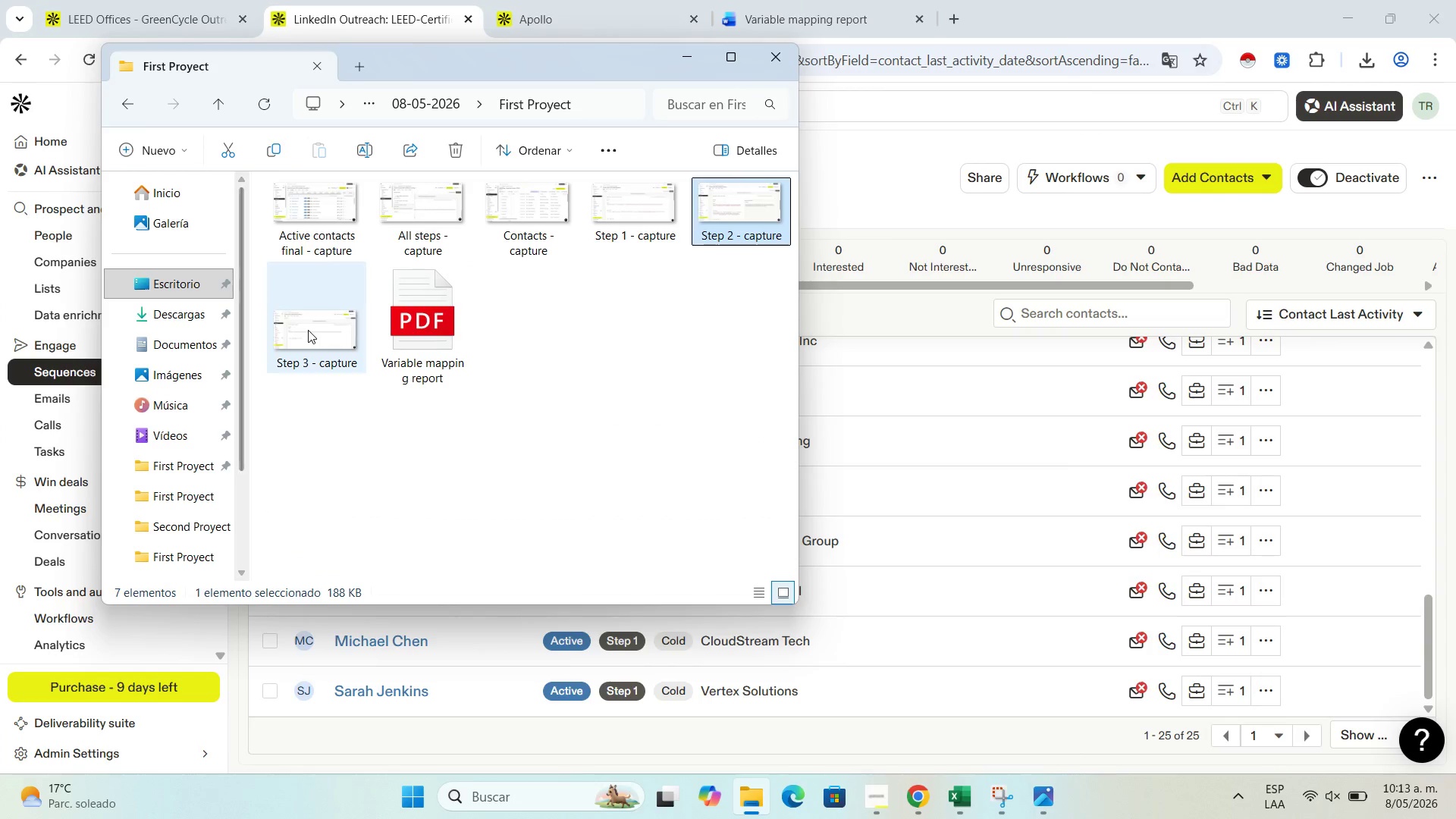 
double_click([308, 330])
 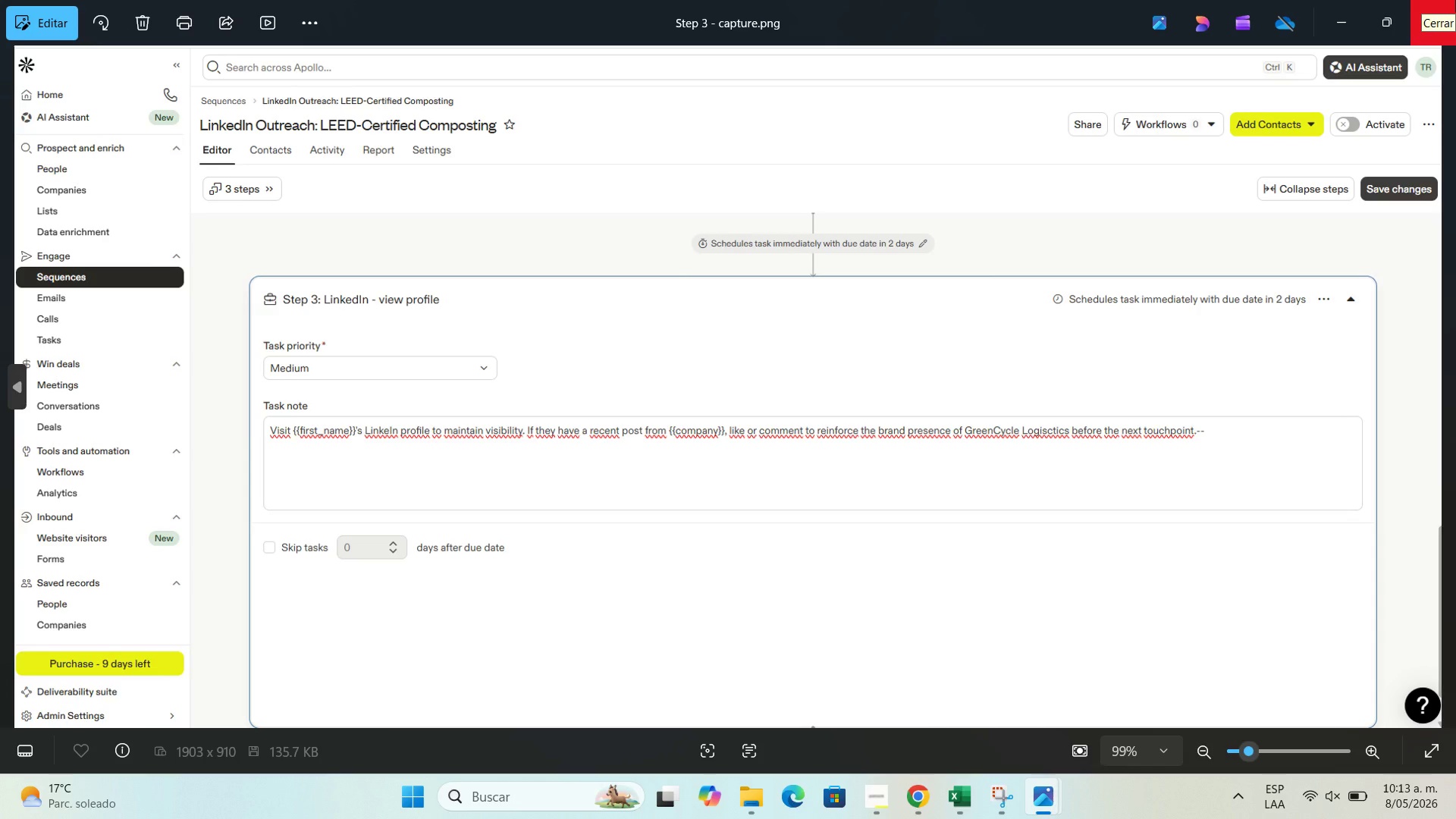 
wait(6.08)
 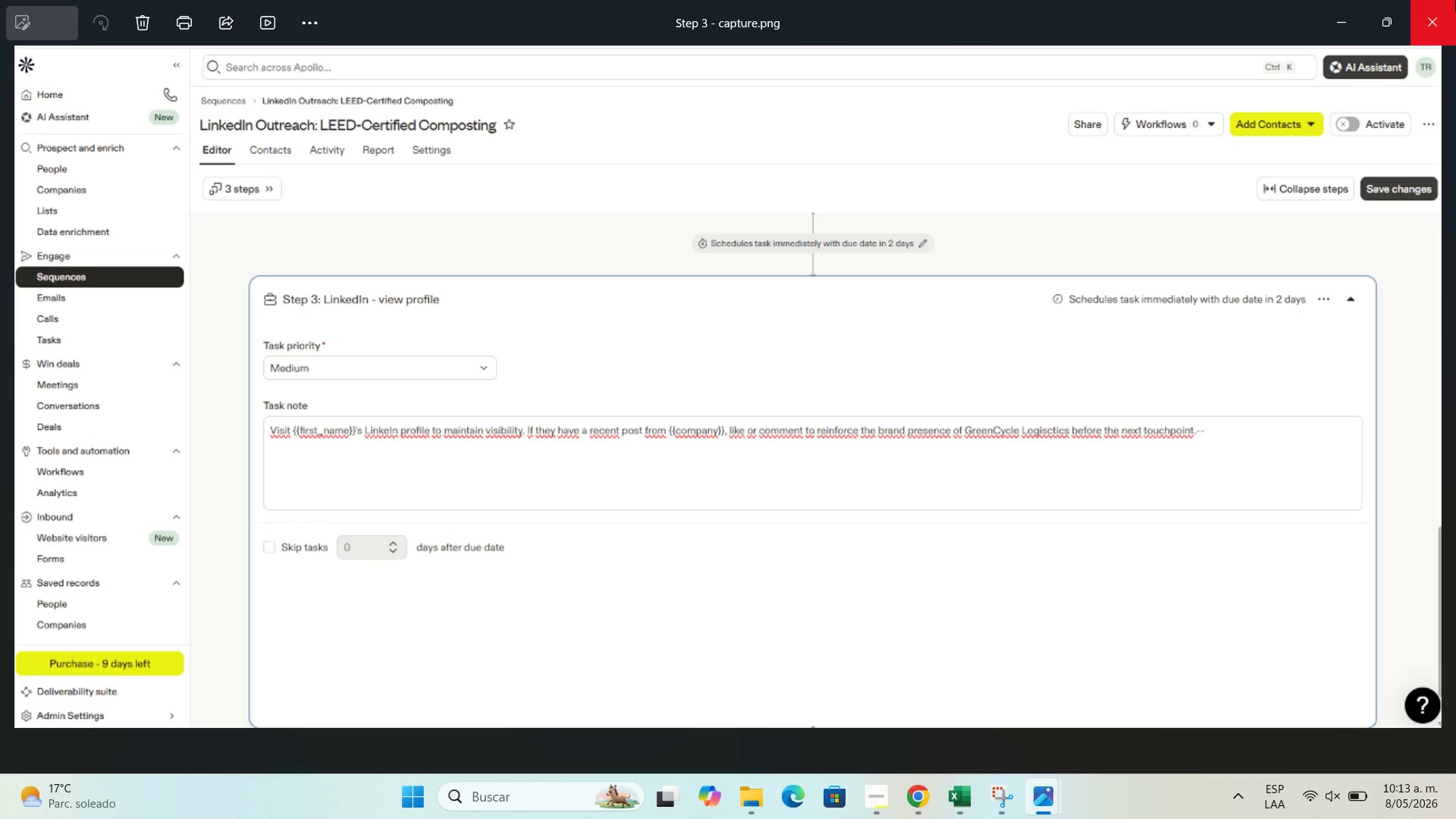 
left_click([1455, 0])